 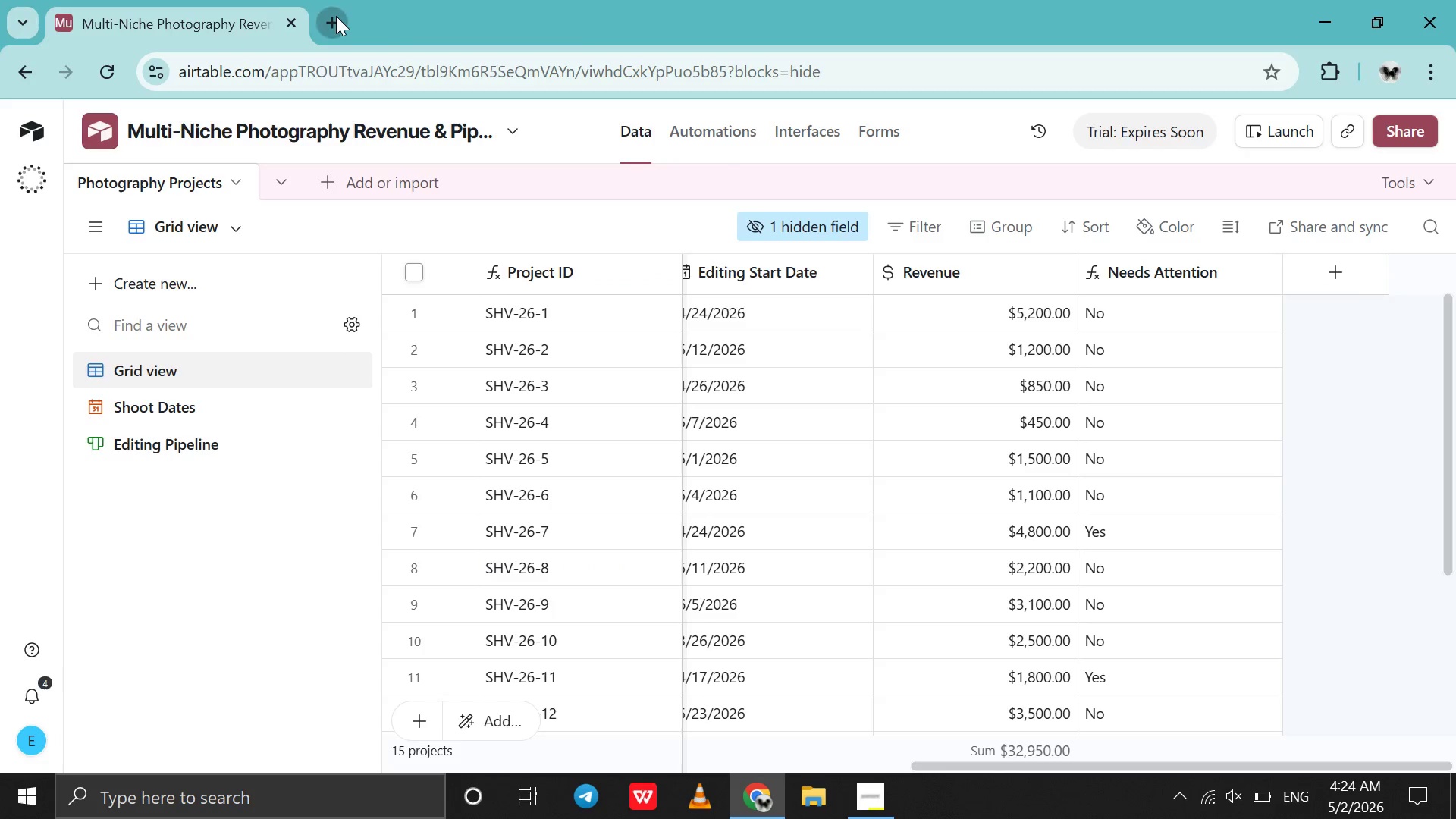 
type(lo)
 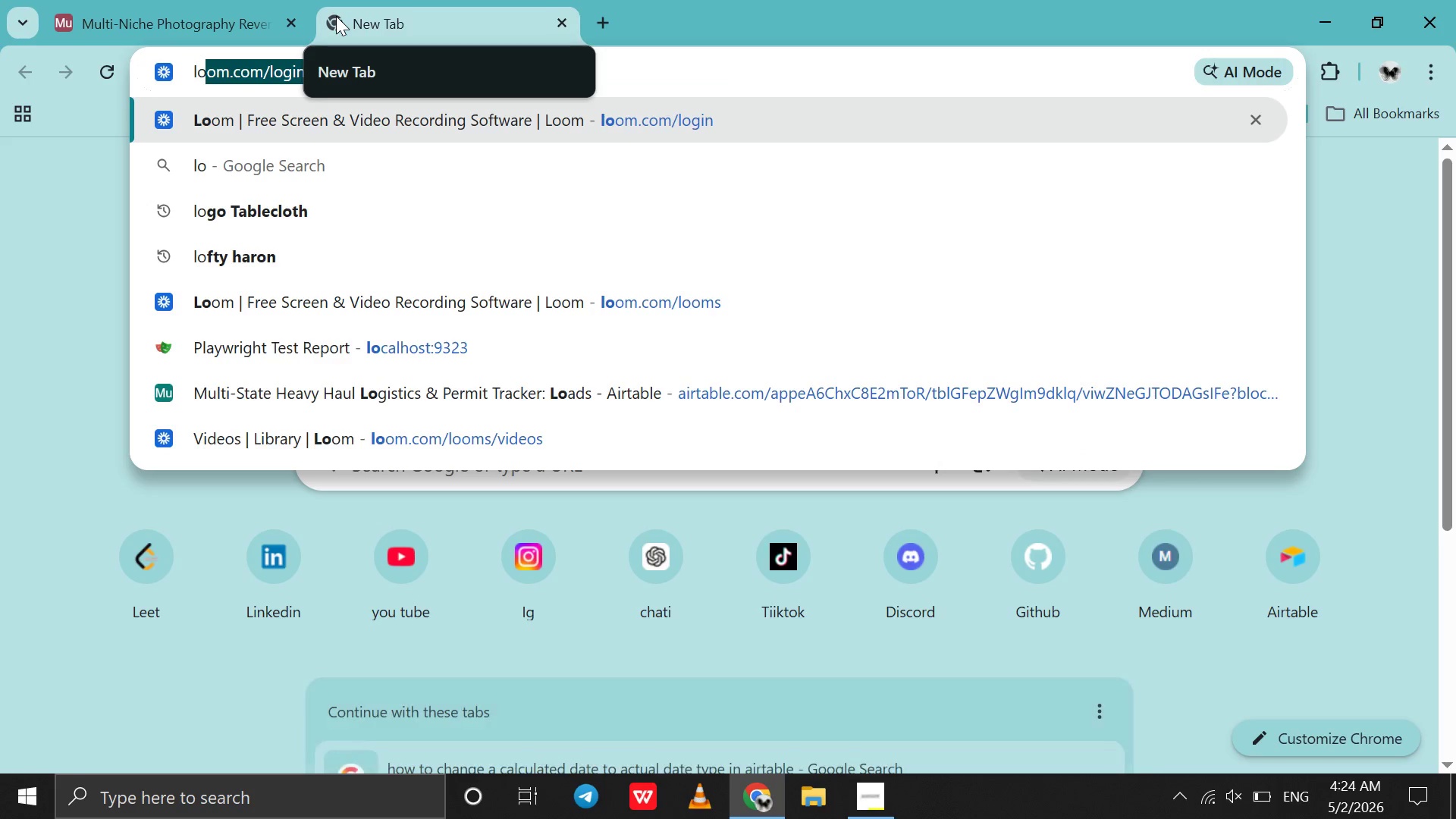 
key(Enter)
 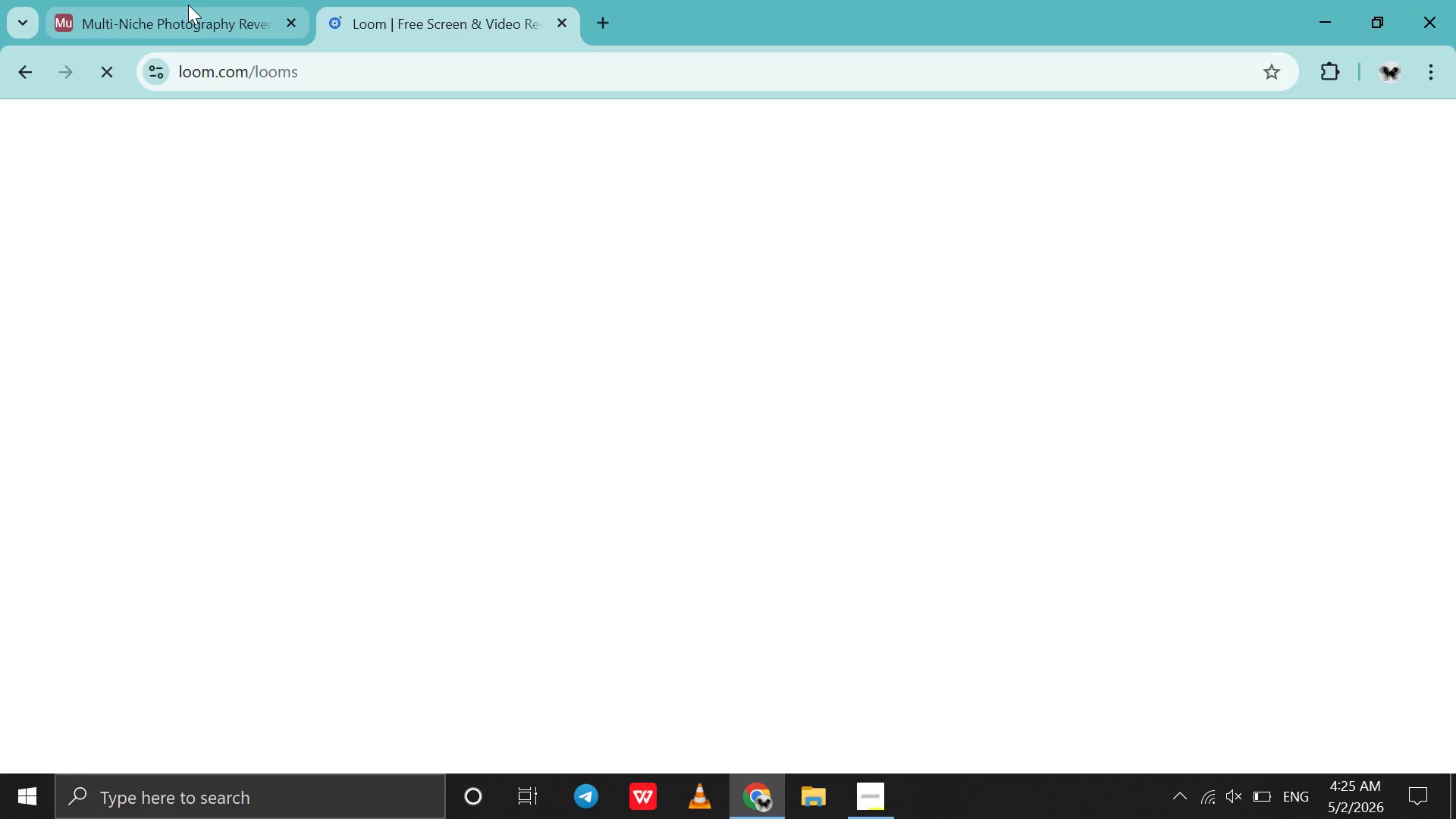 
left_click([188, 5])
 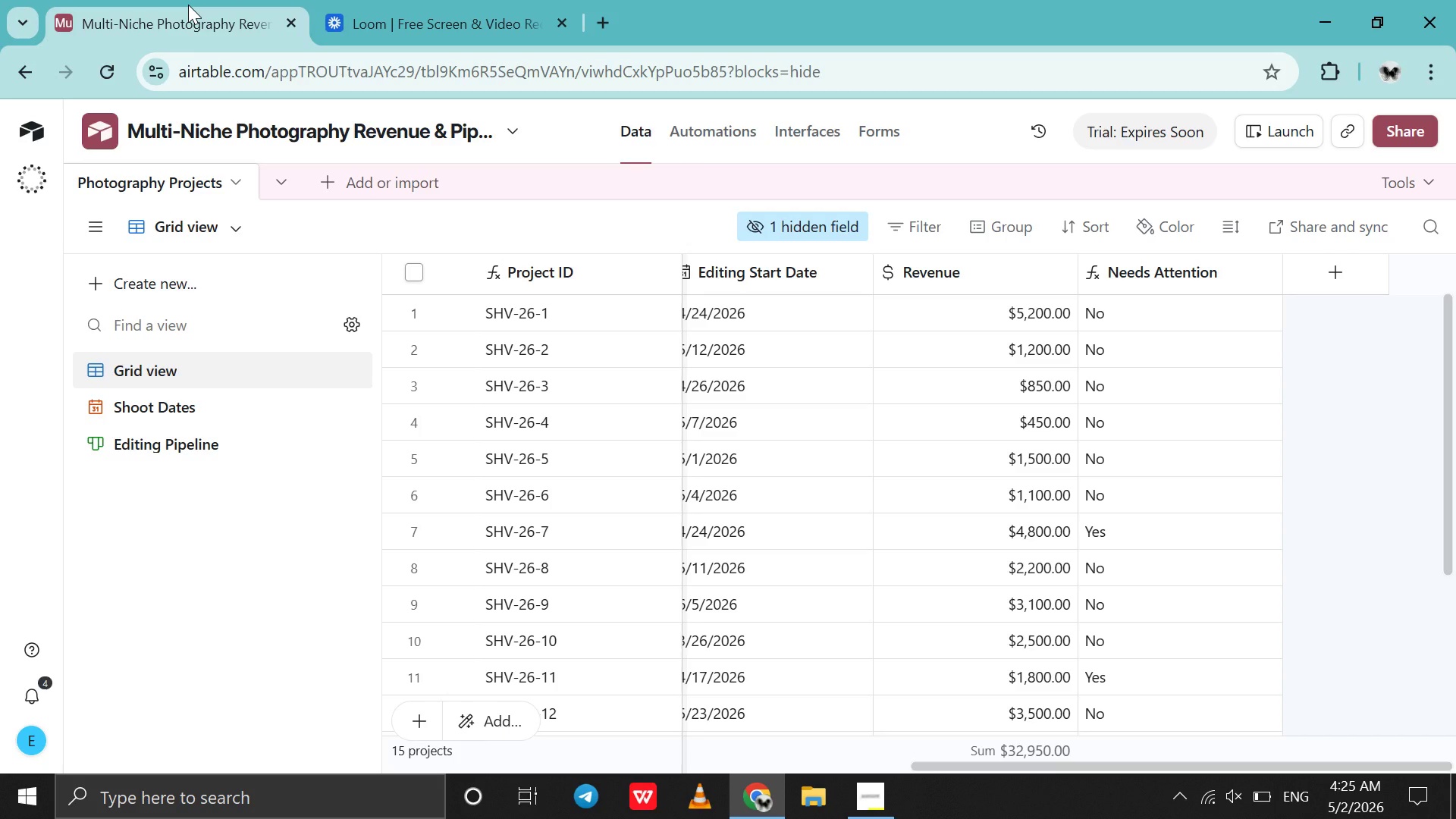 
wait(5.94)
 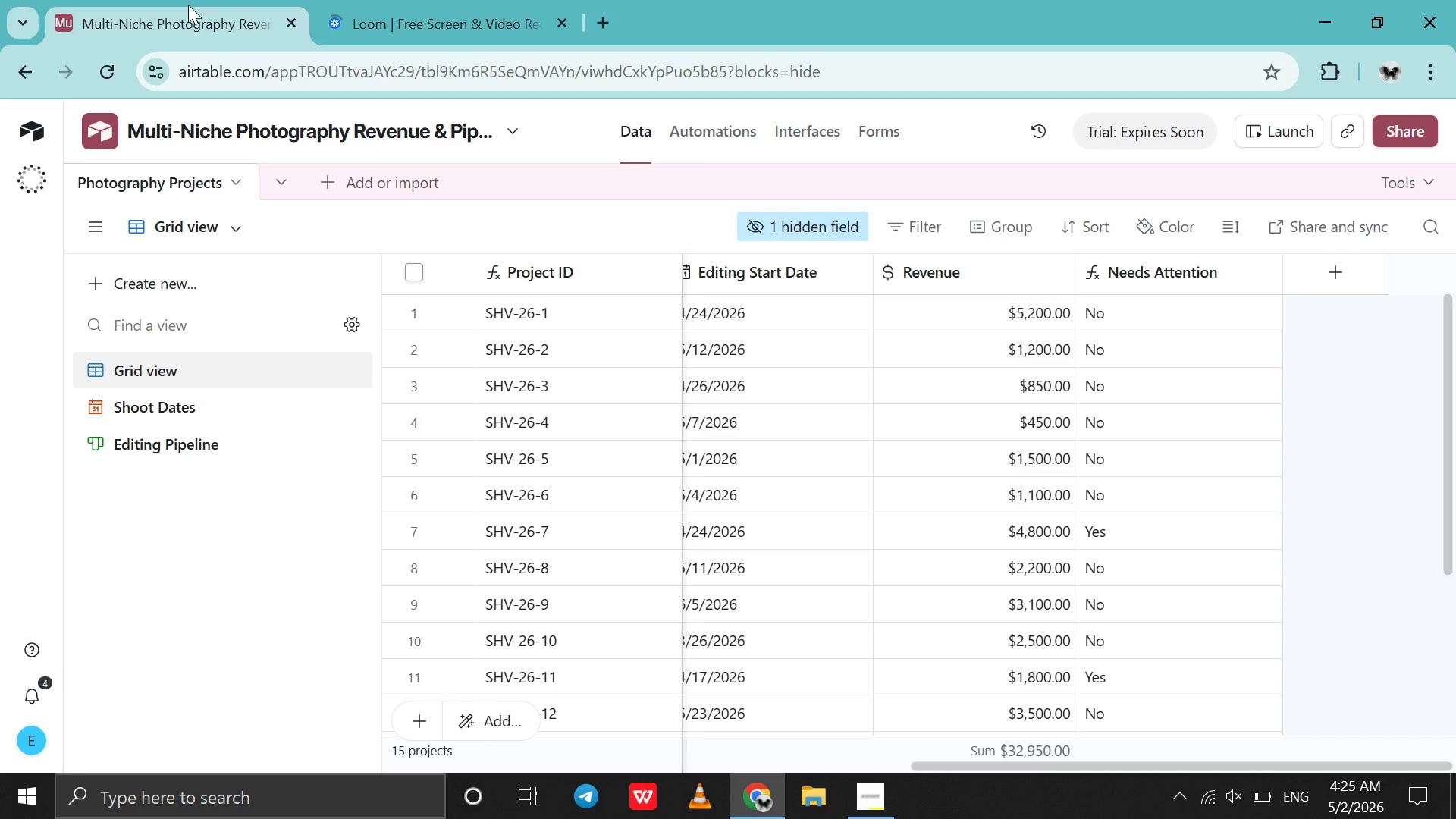 
scroll: coordinate [809, 425], scroll_direction: down, amount: 4.0
 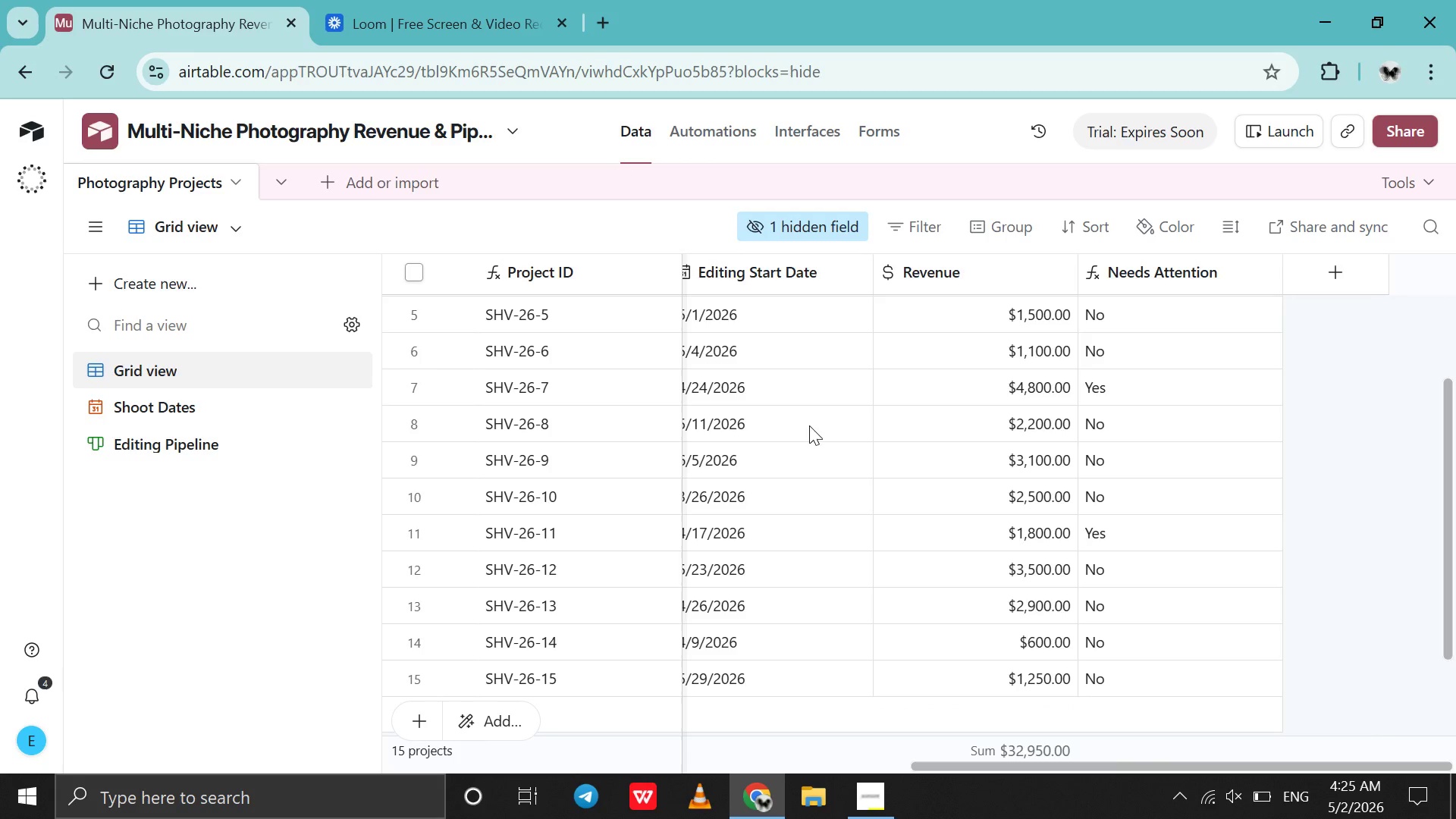 
scroll: coordinate [809, 425], scroll_direction: up, amount: 67.0